 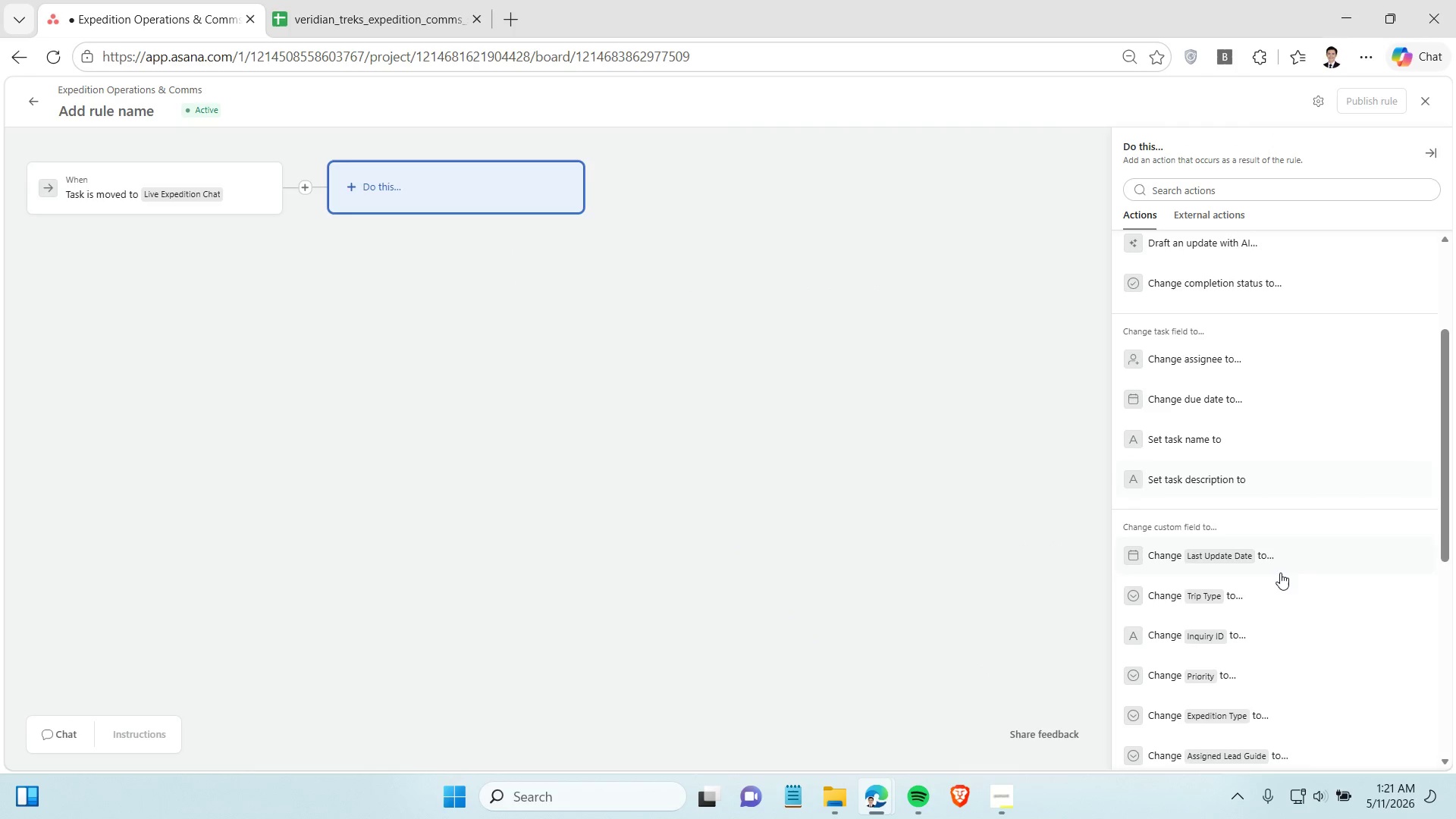 
scroll: coordinate [1280, 570], scroll_direction: down, amount: 1.0
 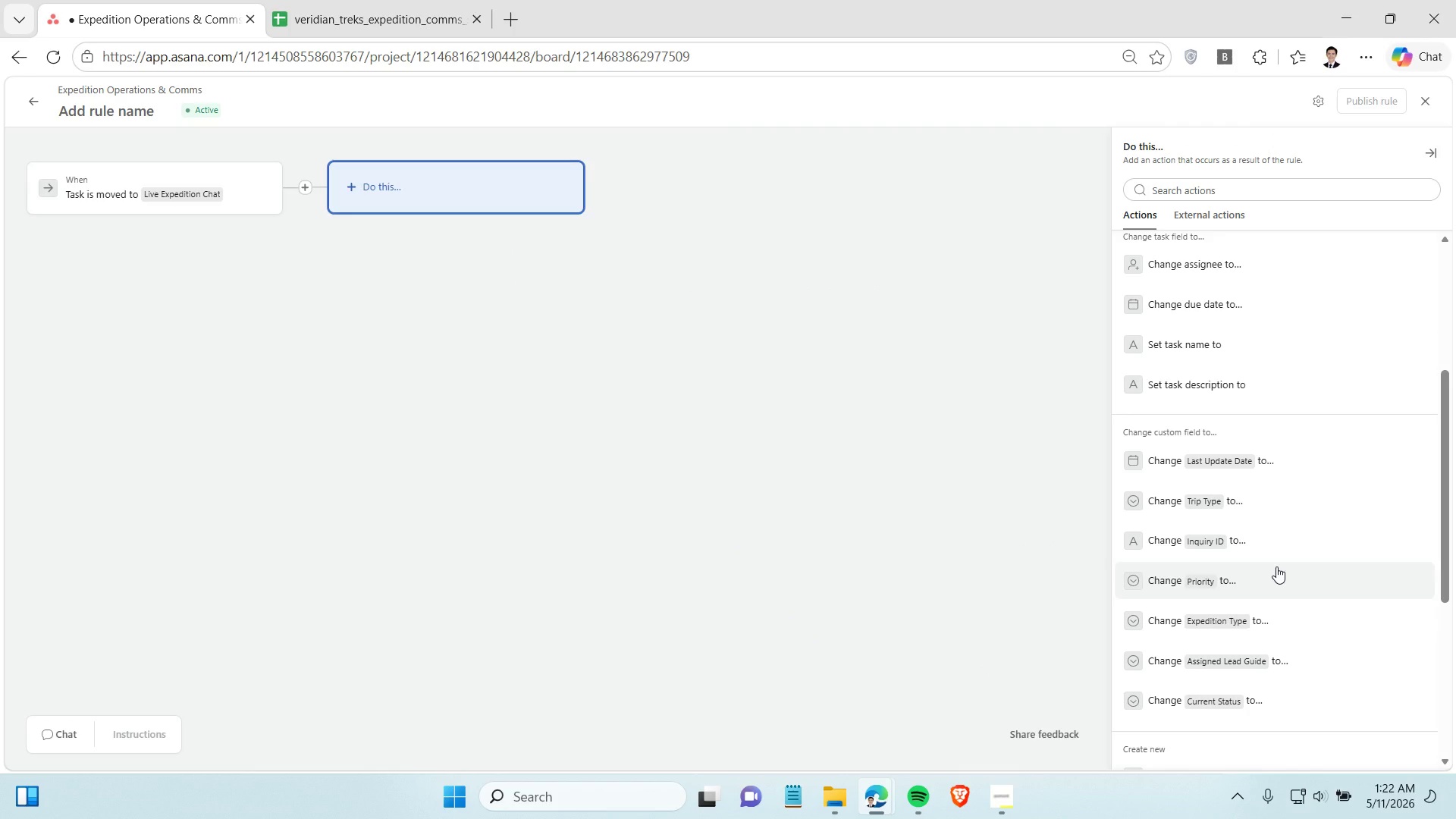 
left_click([1266, 572])
 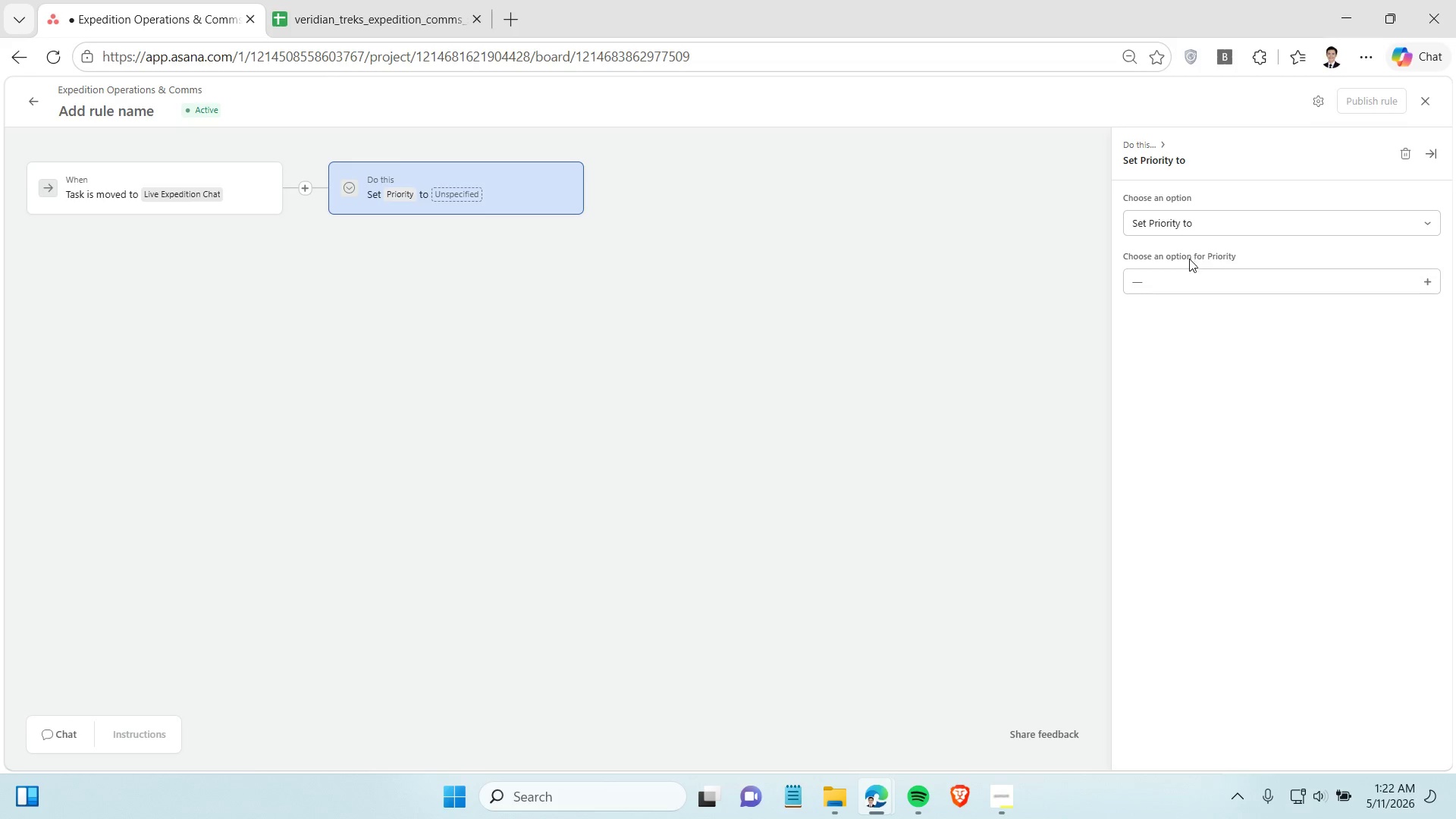 
left_click([1185, 275])
 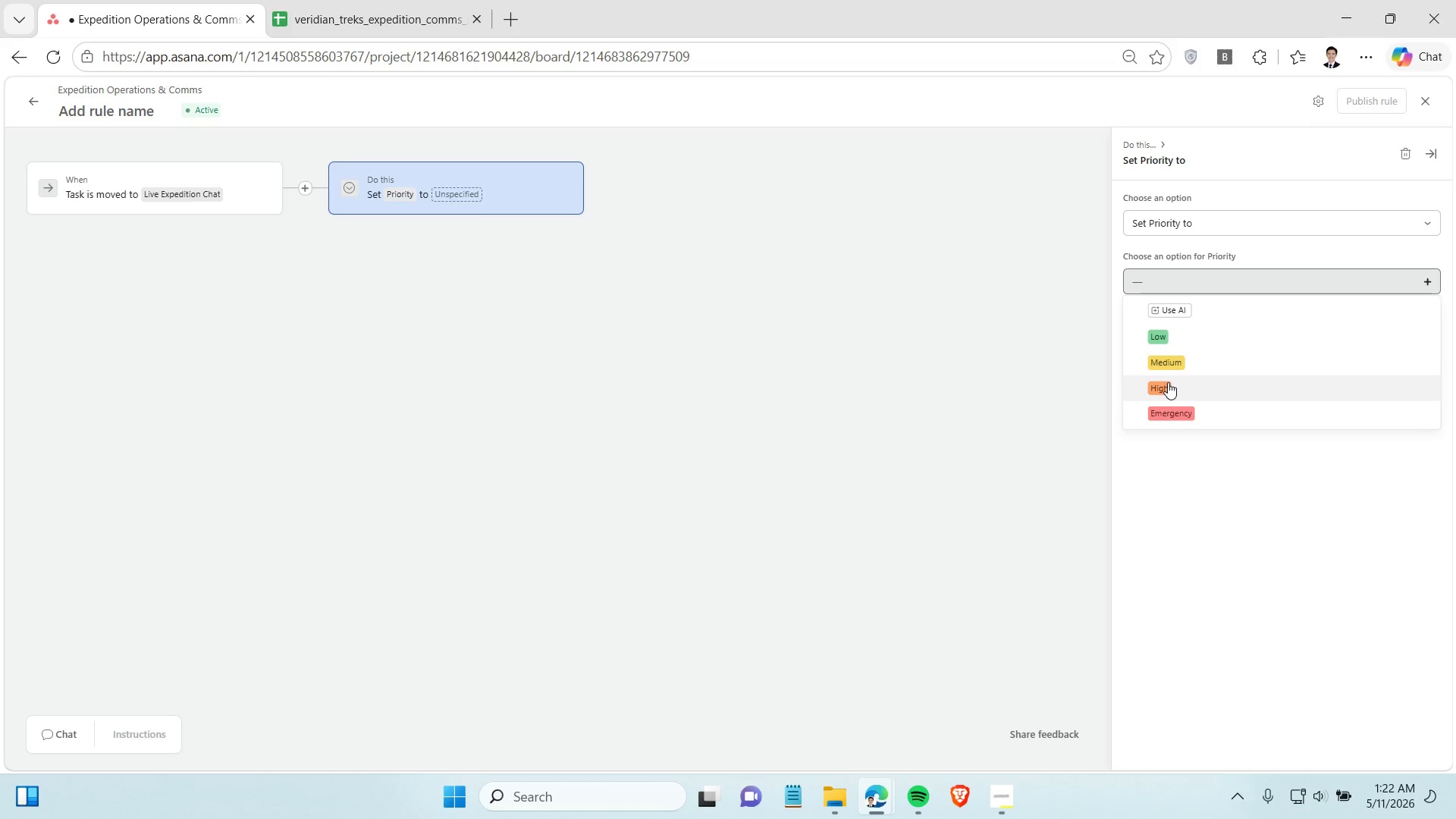 
left_click([1168, 382])
 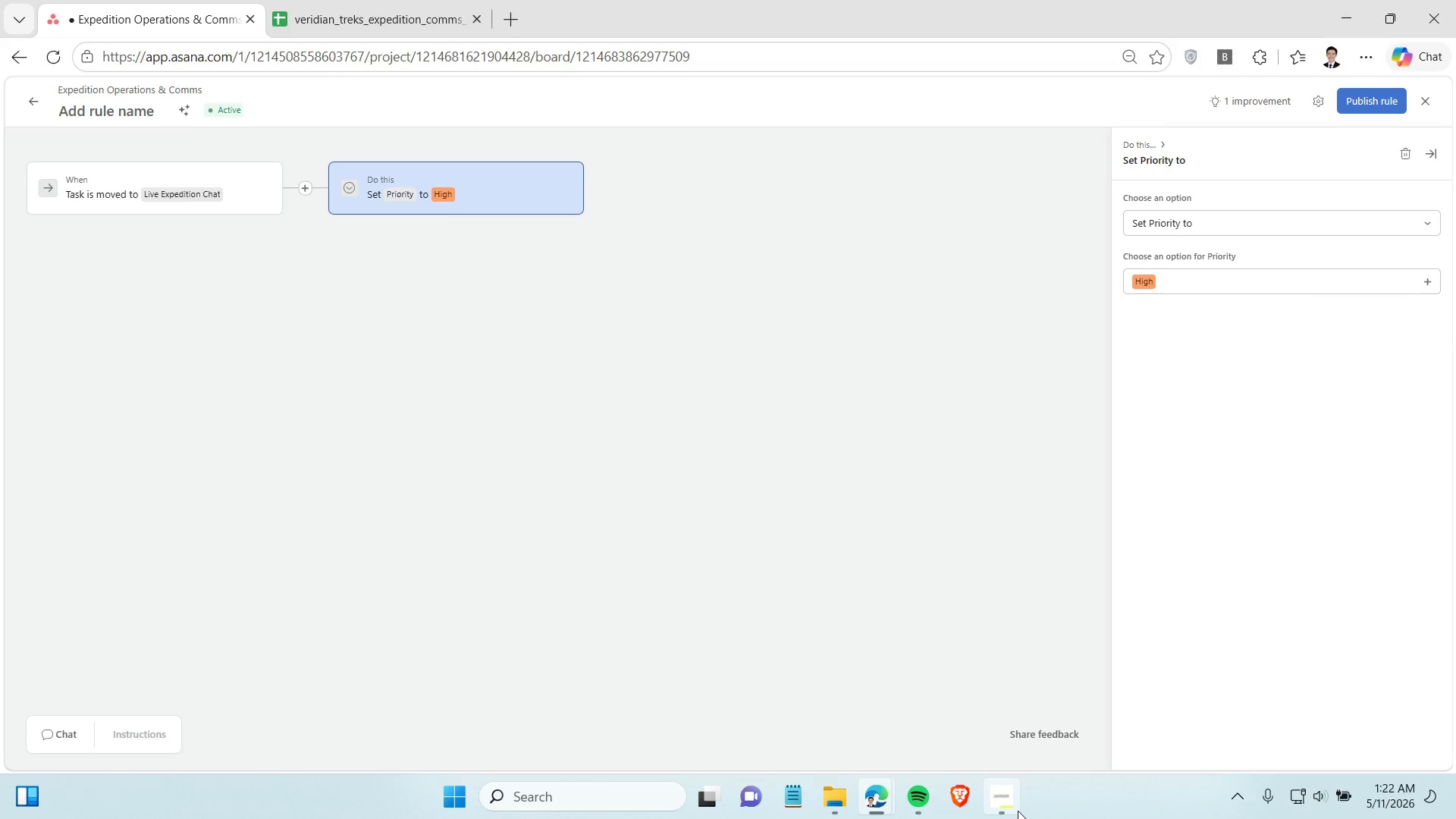 
left_click([1011, 803])